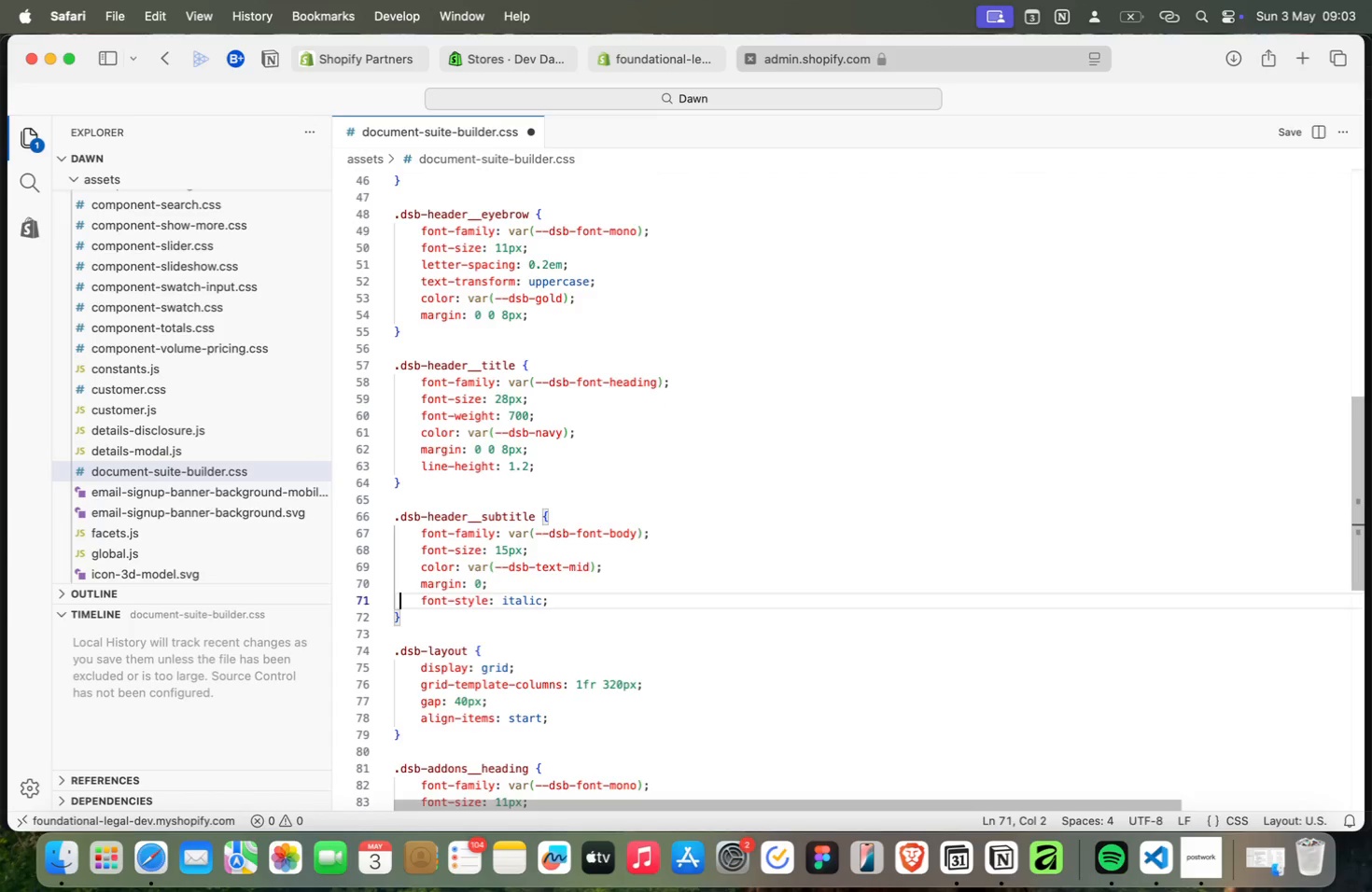 
key(Meta+ArrowUp)
 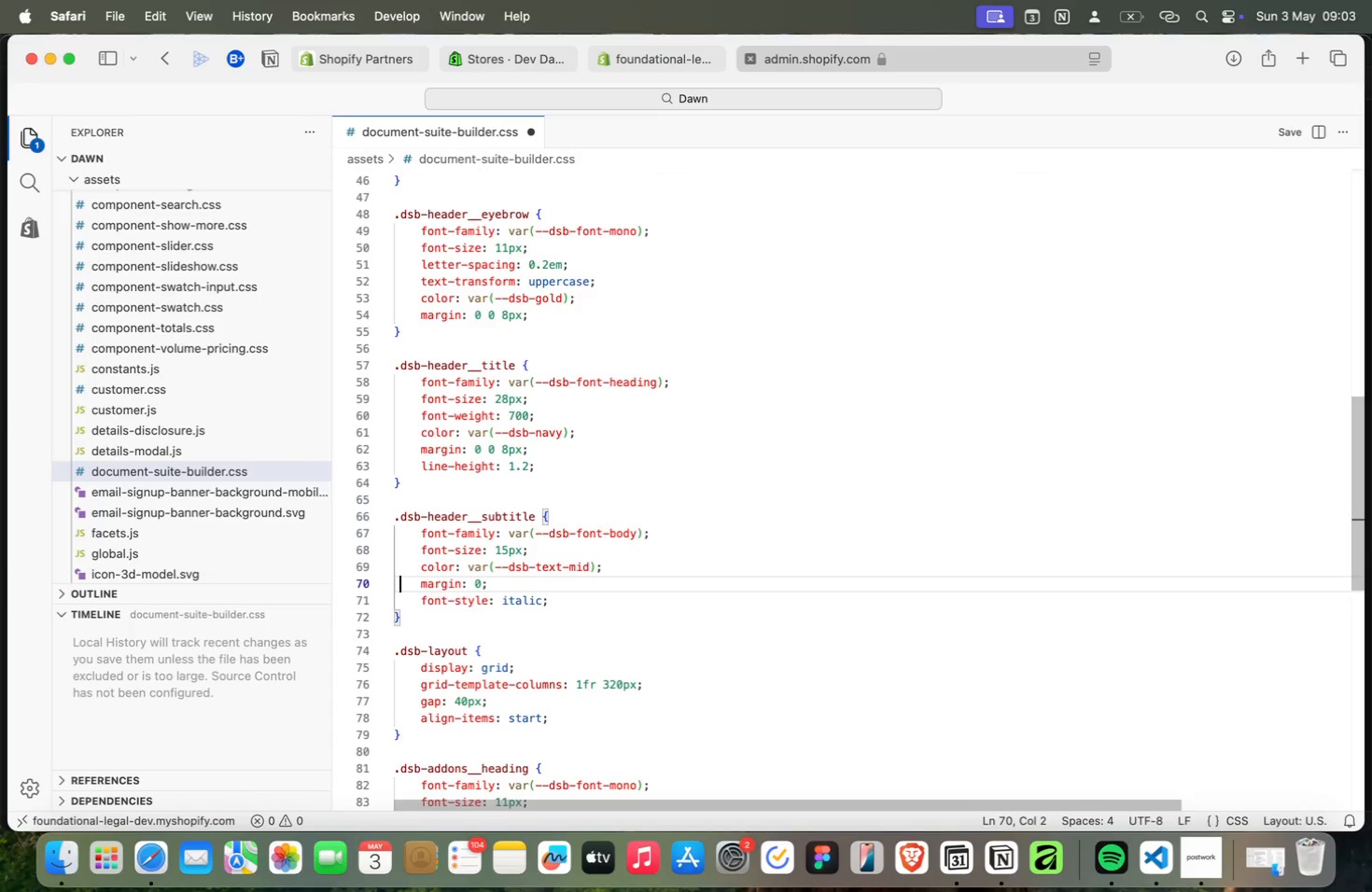 
key(Meta+ArrowUp)
 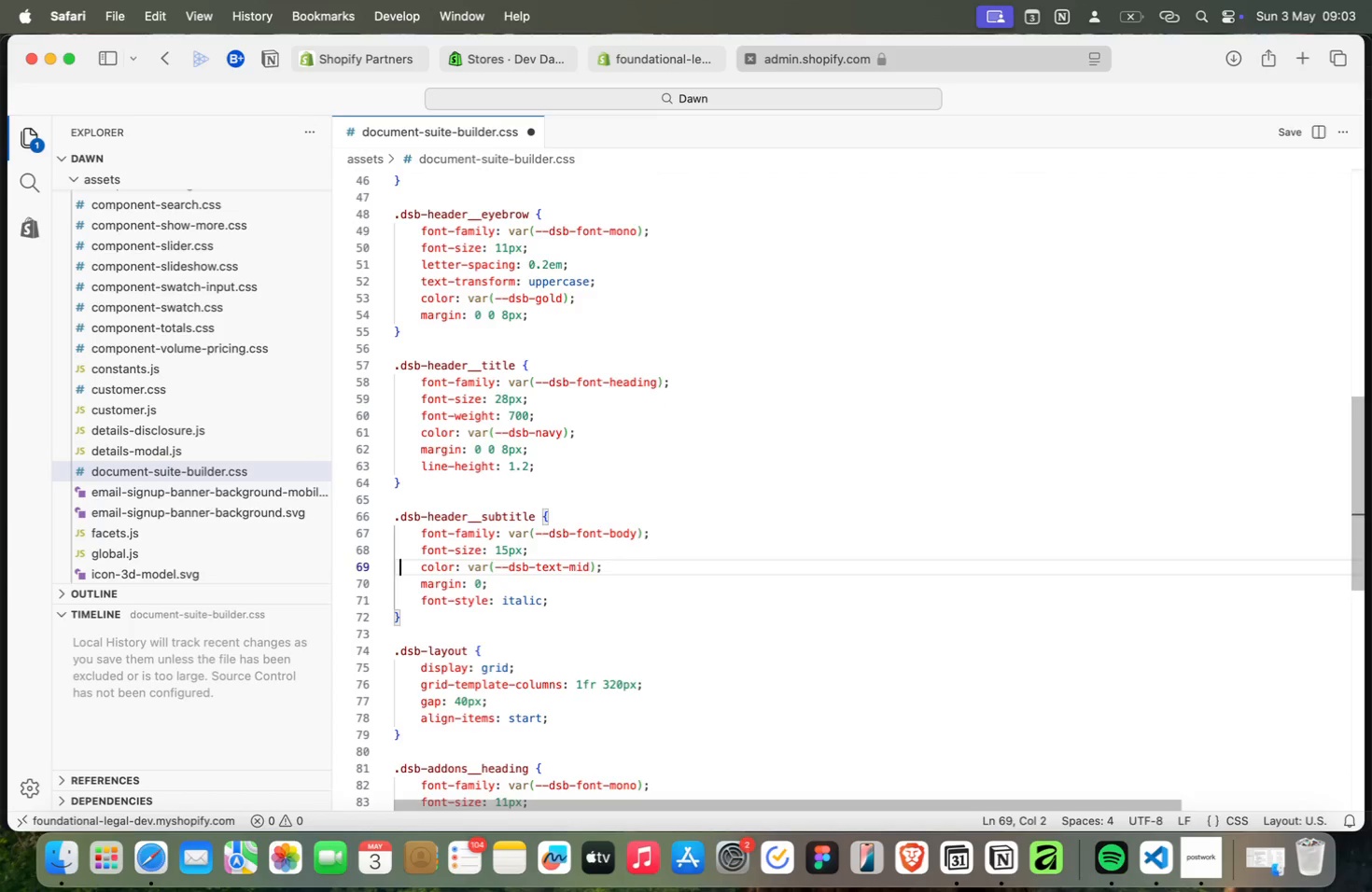 
key(Meta+ArrowUp)
 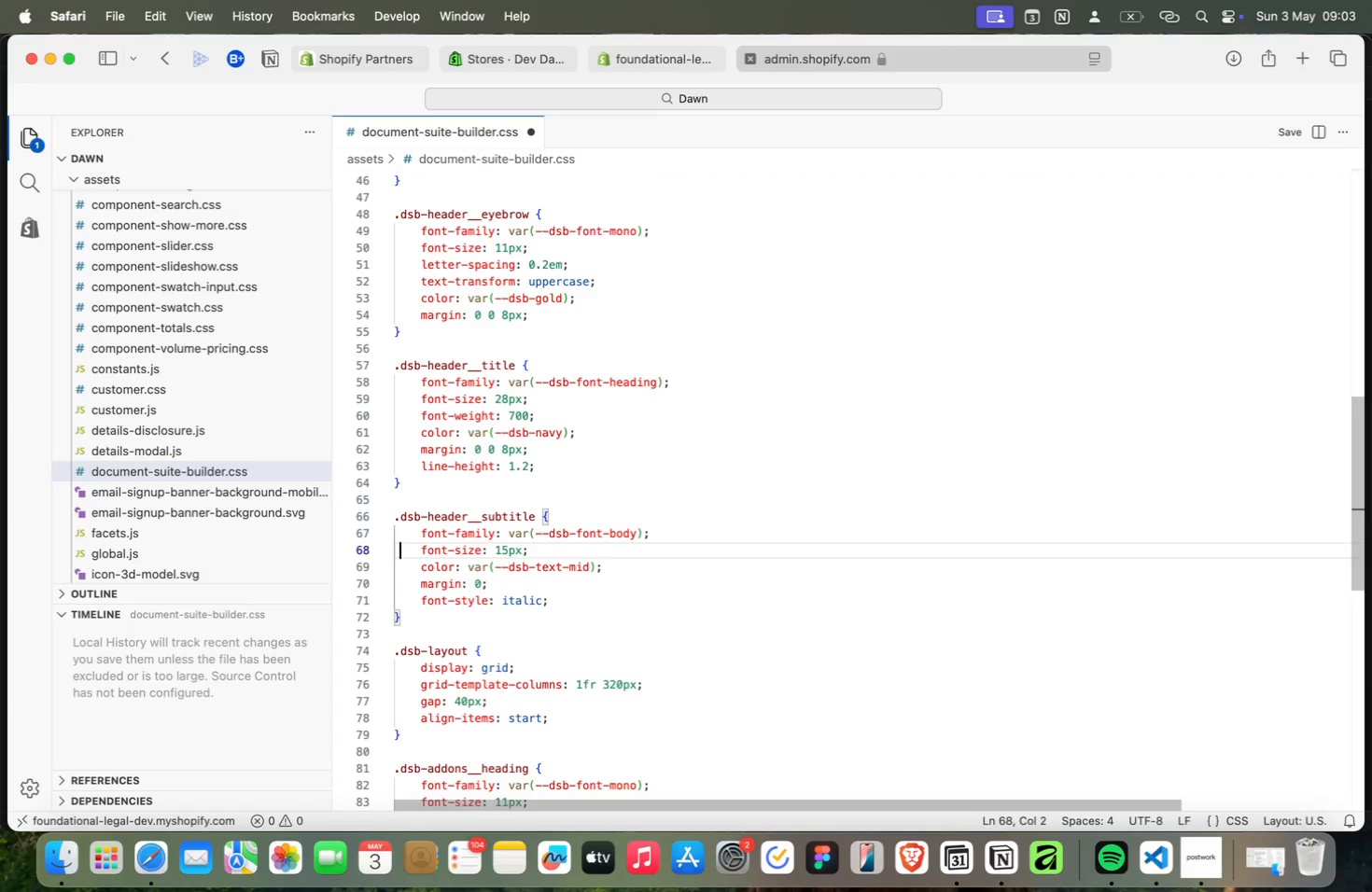 
key(Meta+ArrowUp)
 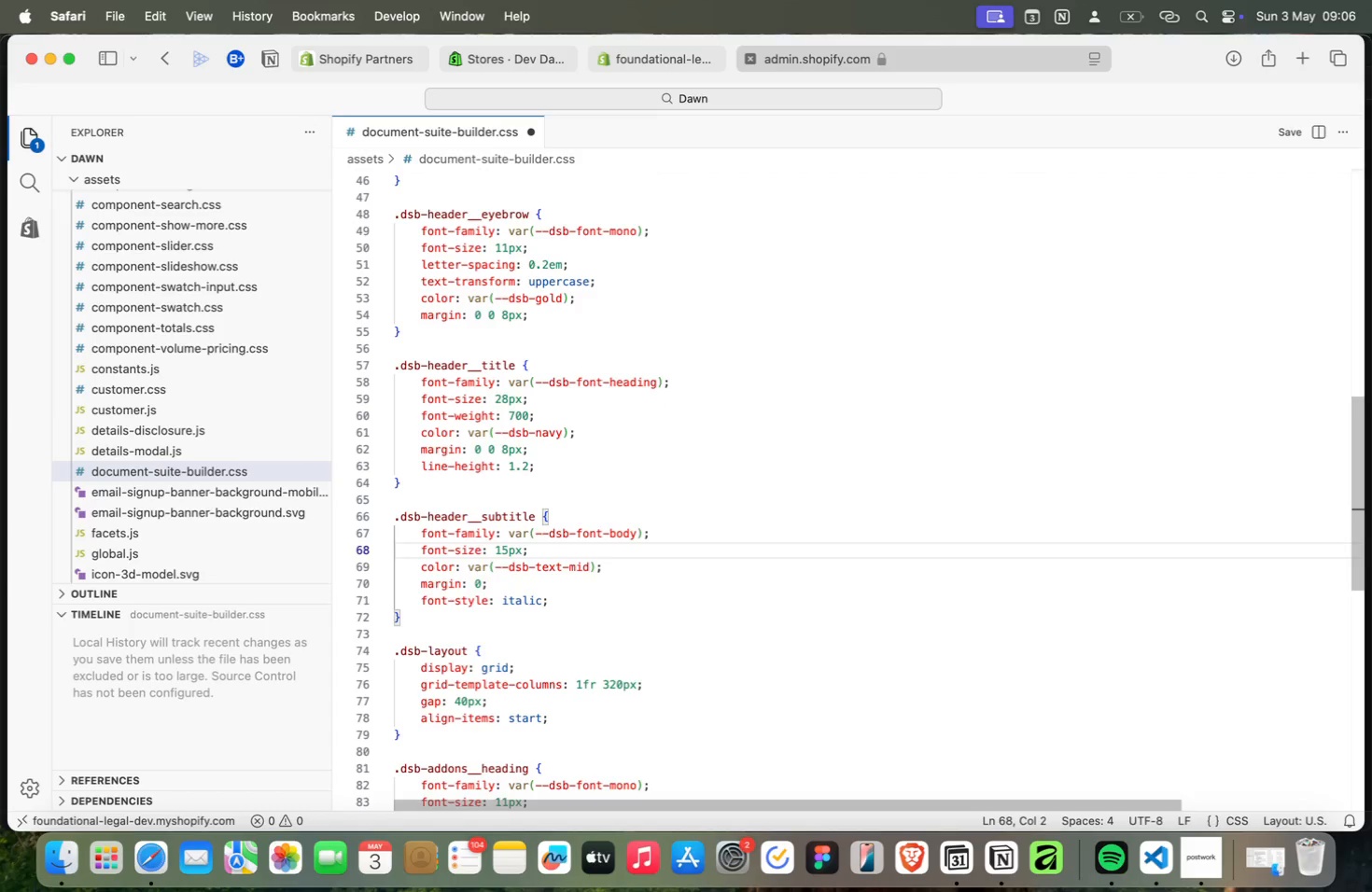 
wait(187.51)
 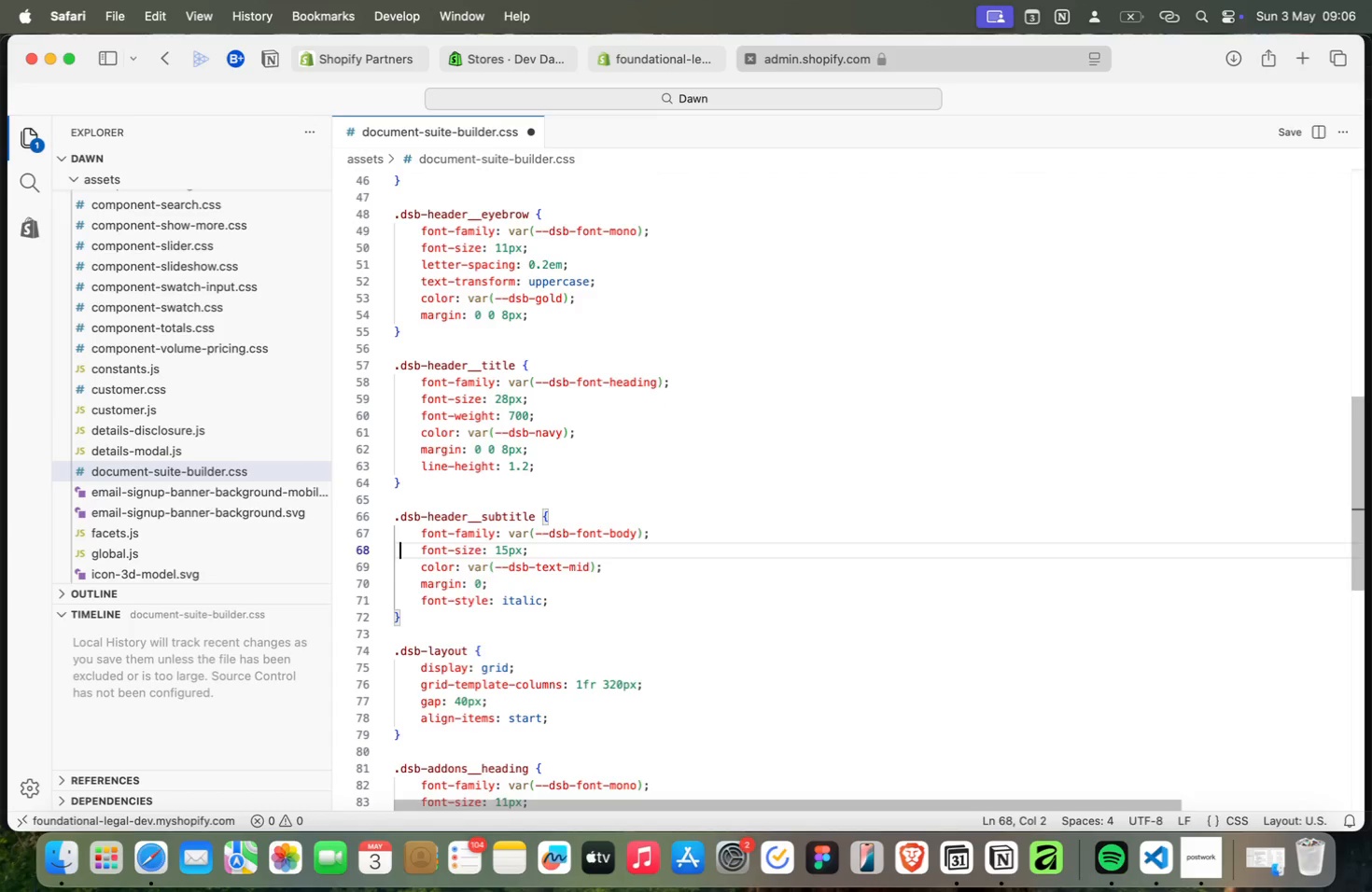 
key(Meta+ArrowDown)
 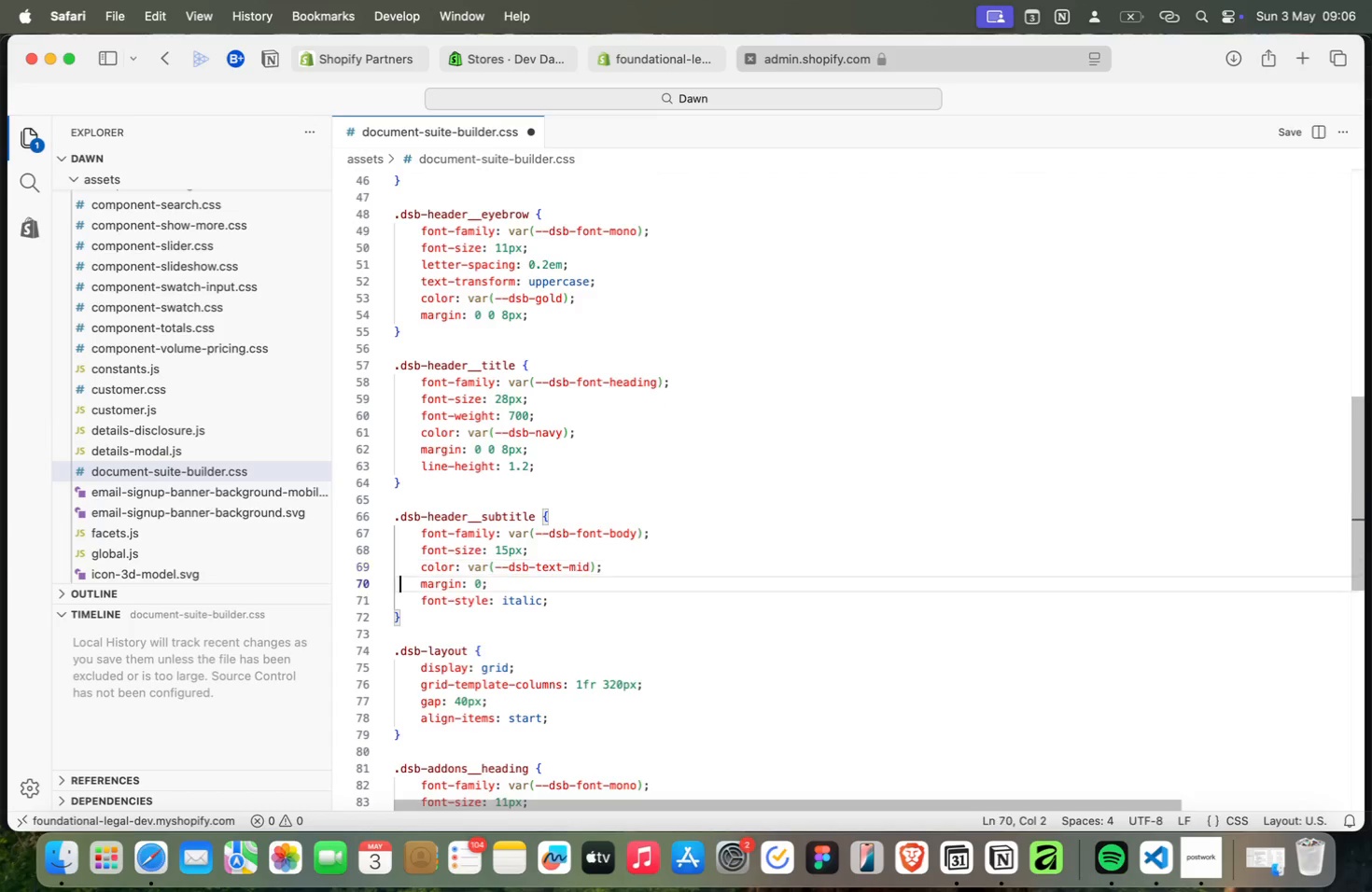 
key(Meta+ArrowDown)
 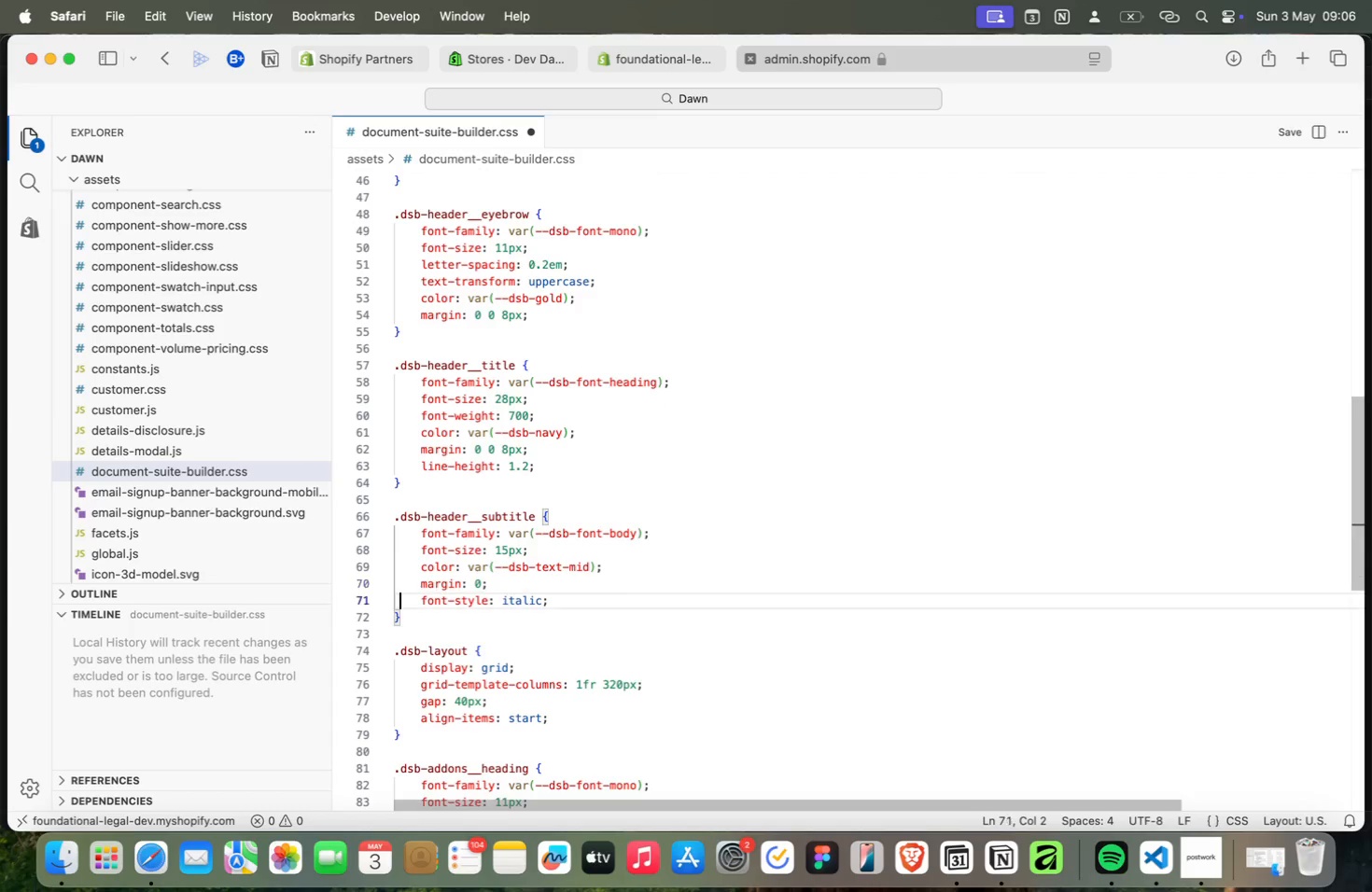 
key(Meta+ArrowDown)
 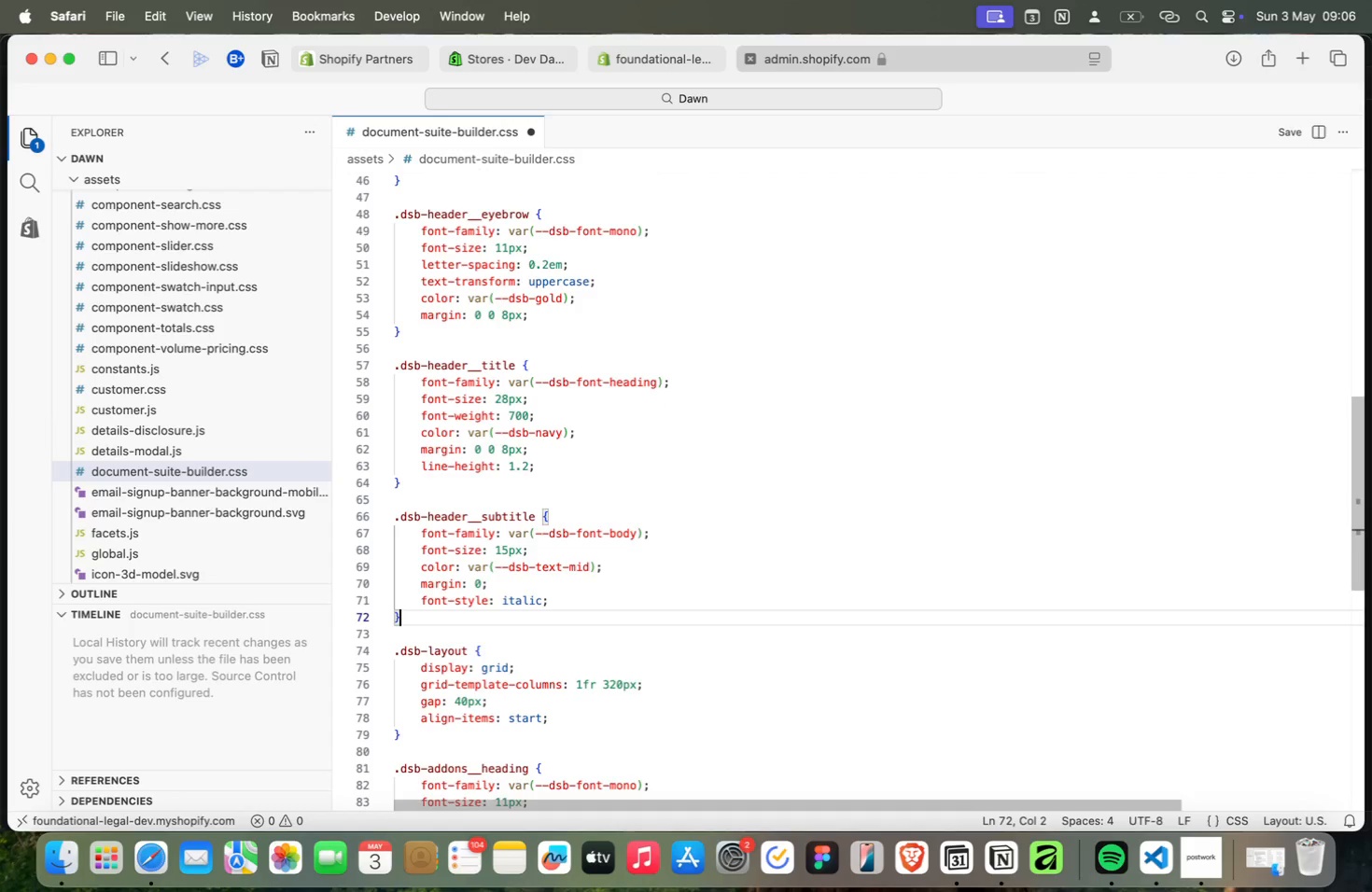 
key(Meta+ArrowDown)
 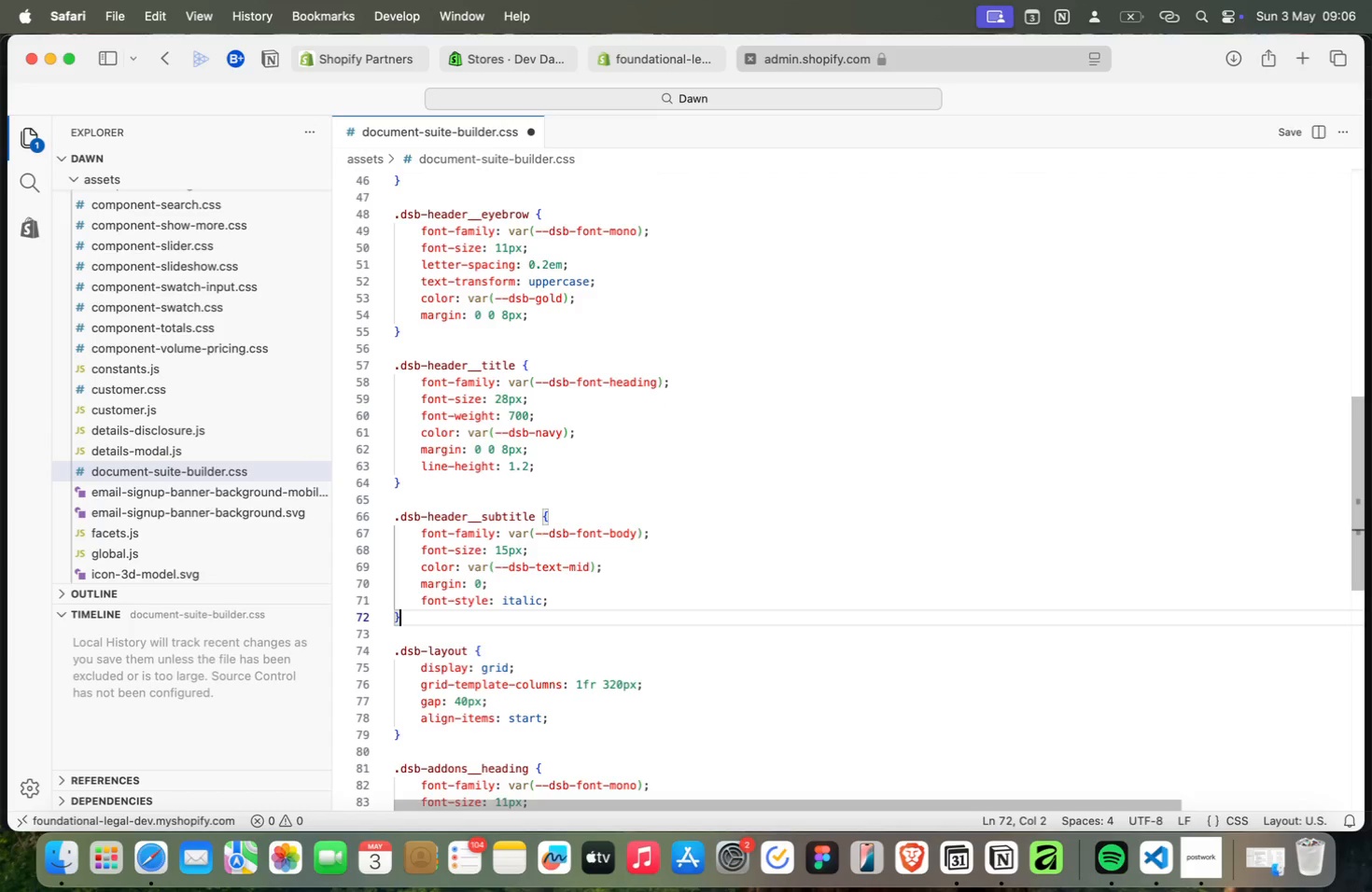 
key(Meta+Tab)